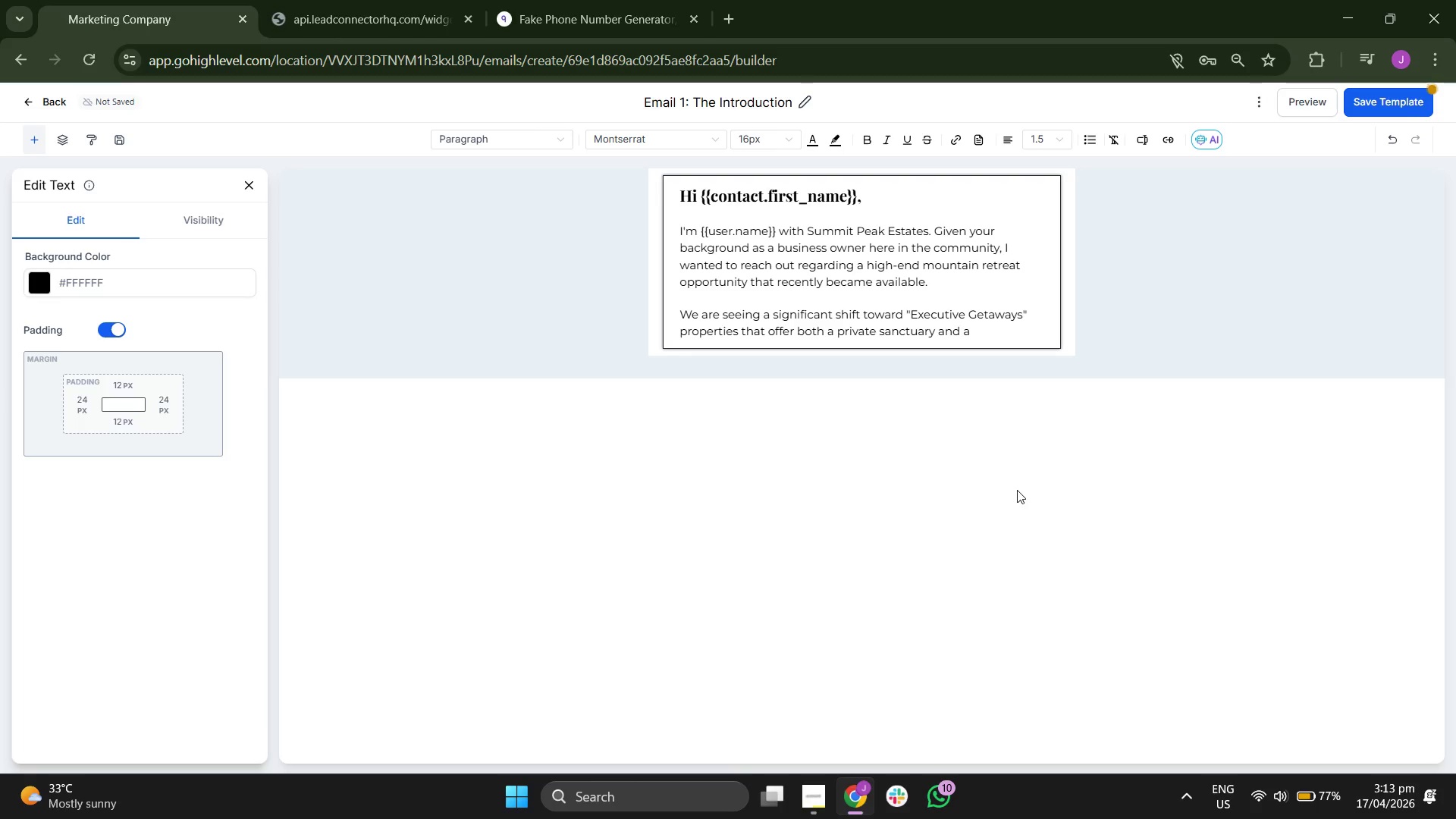 
wait(6.92)
 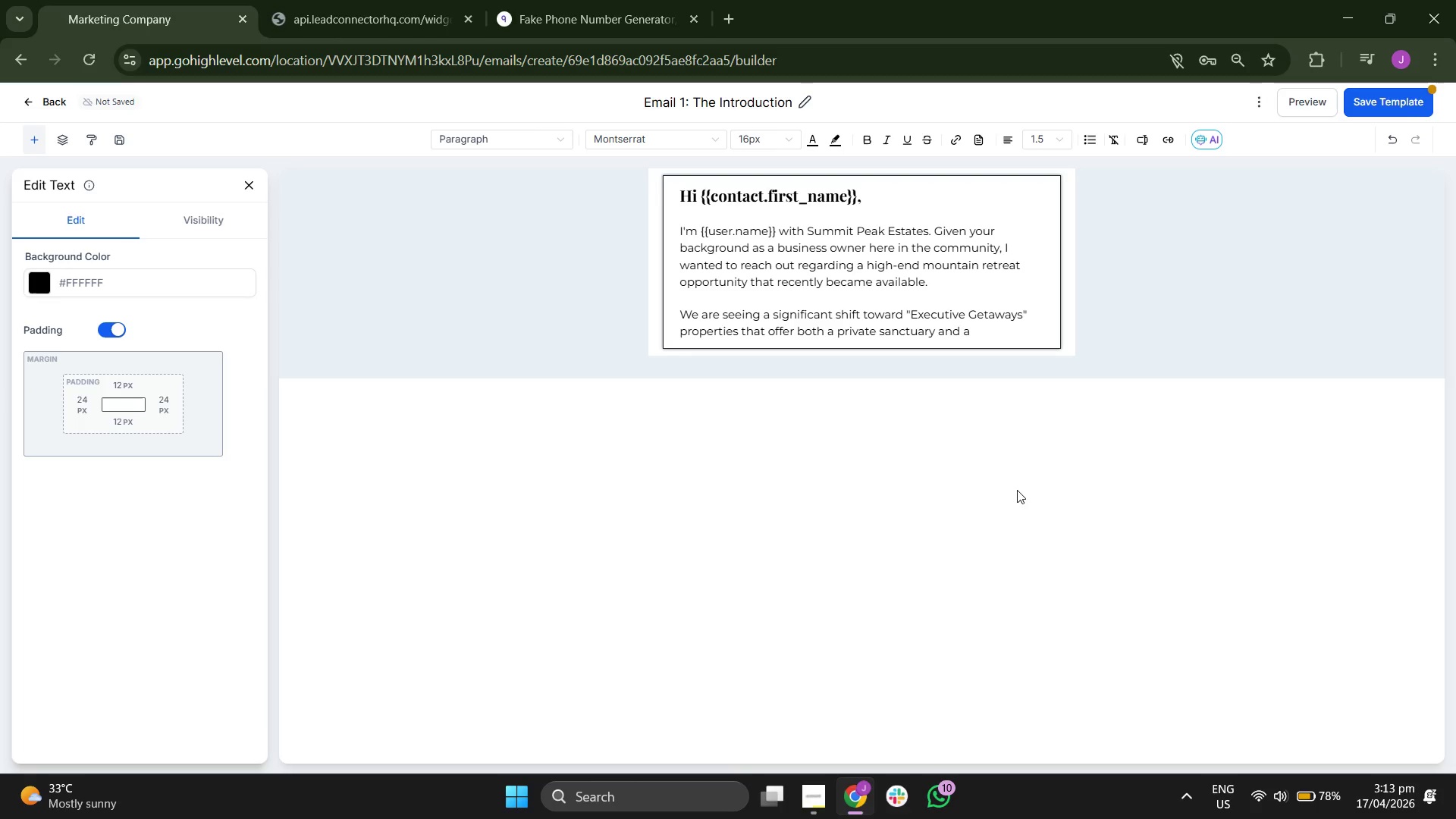 
key(Space)
 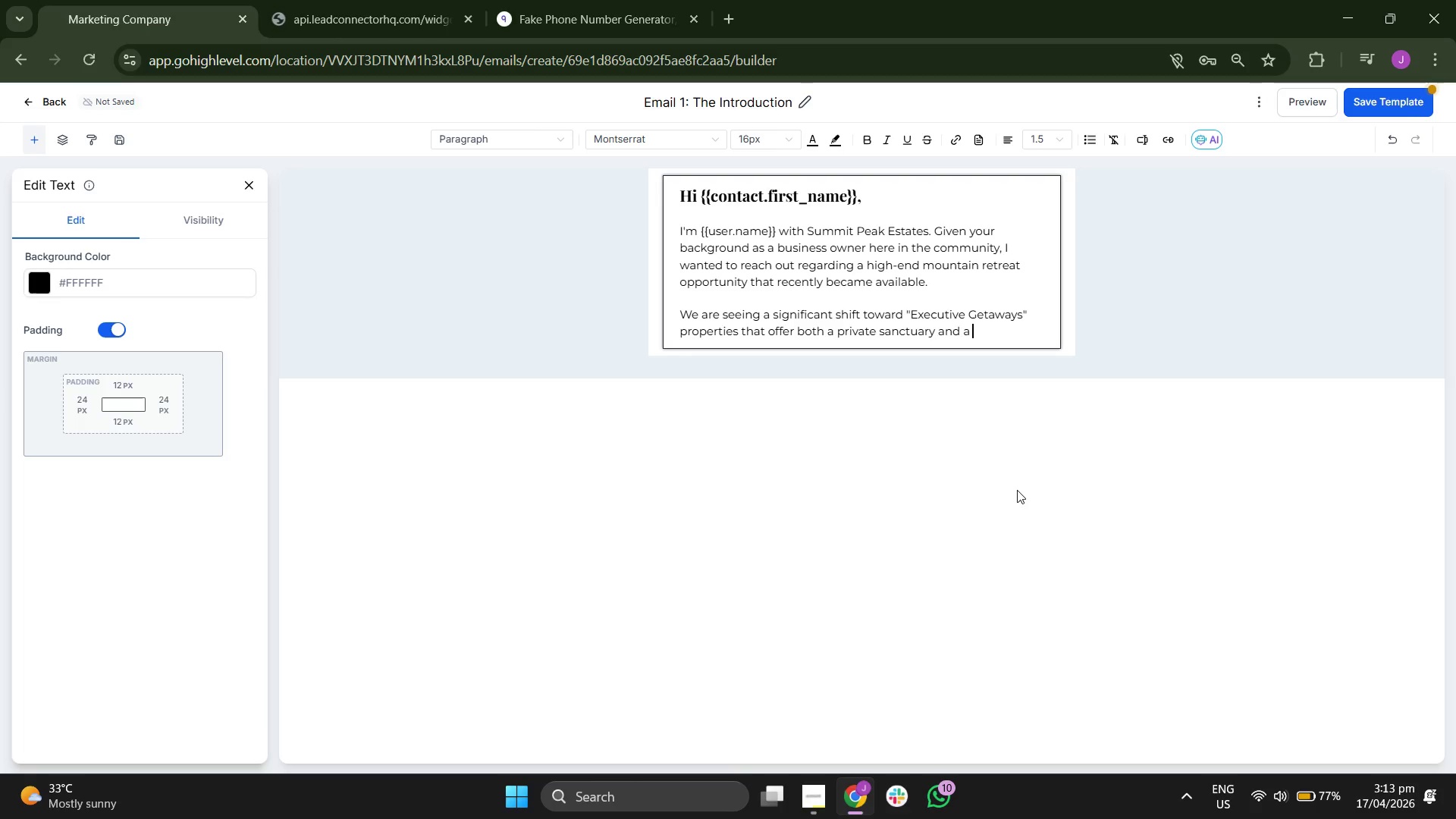 
key(H)
 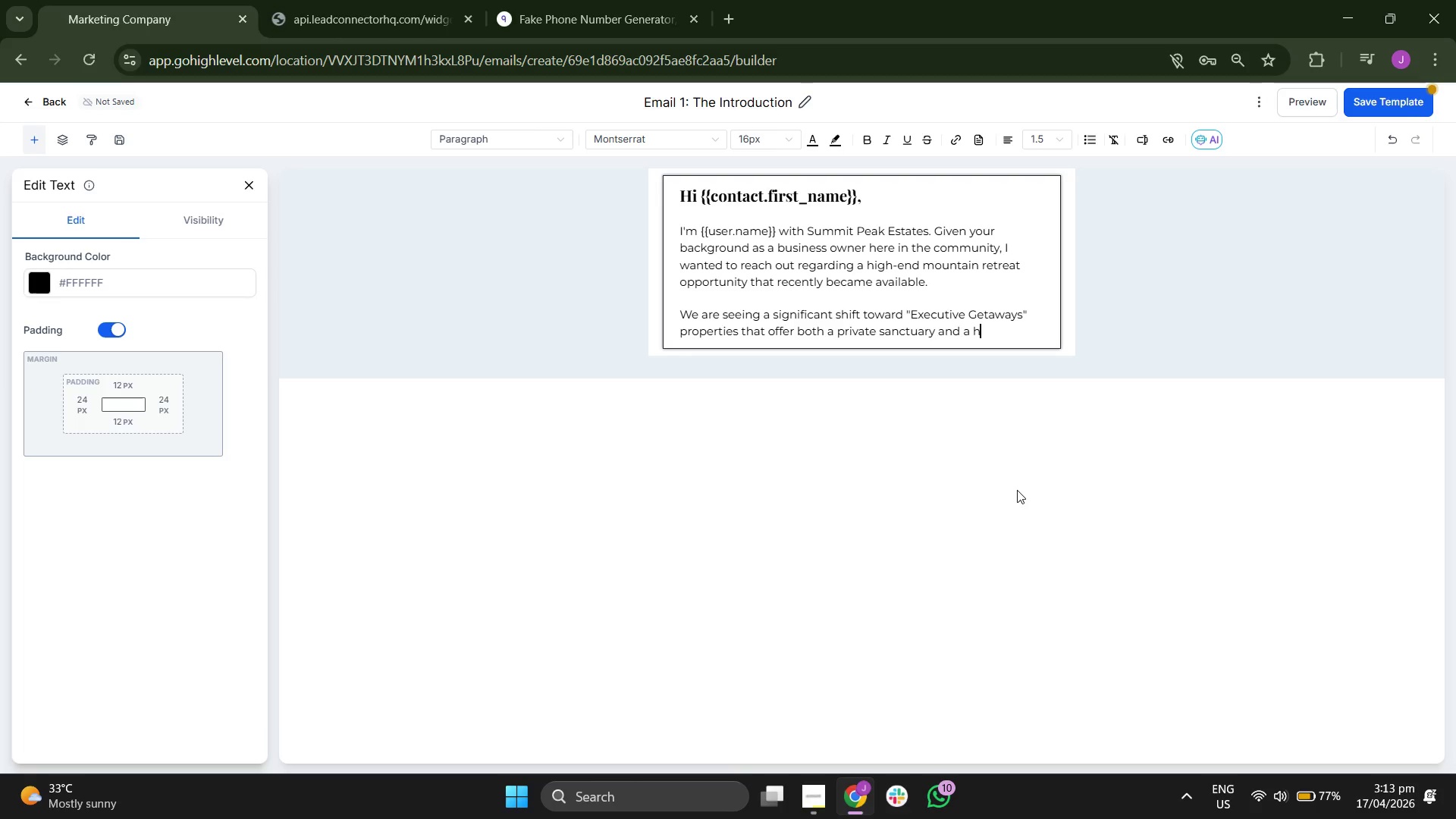 
type(igh)
 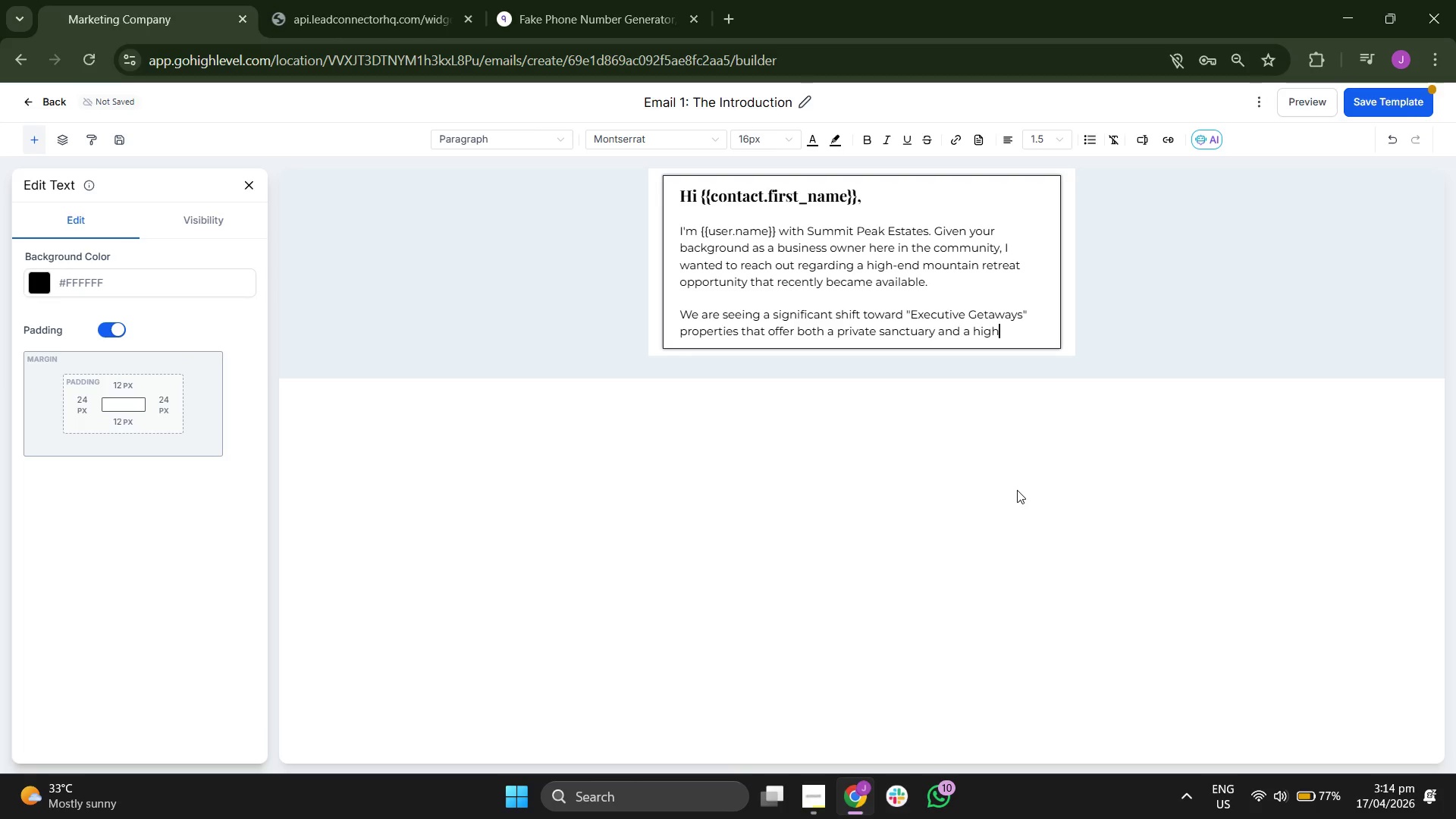 
key(Minus)
 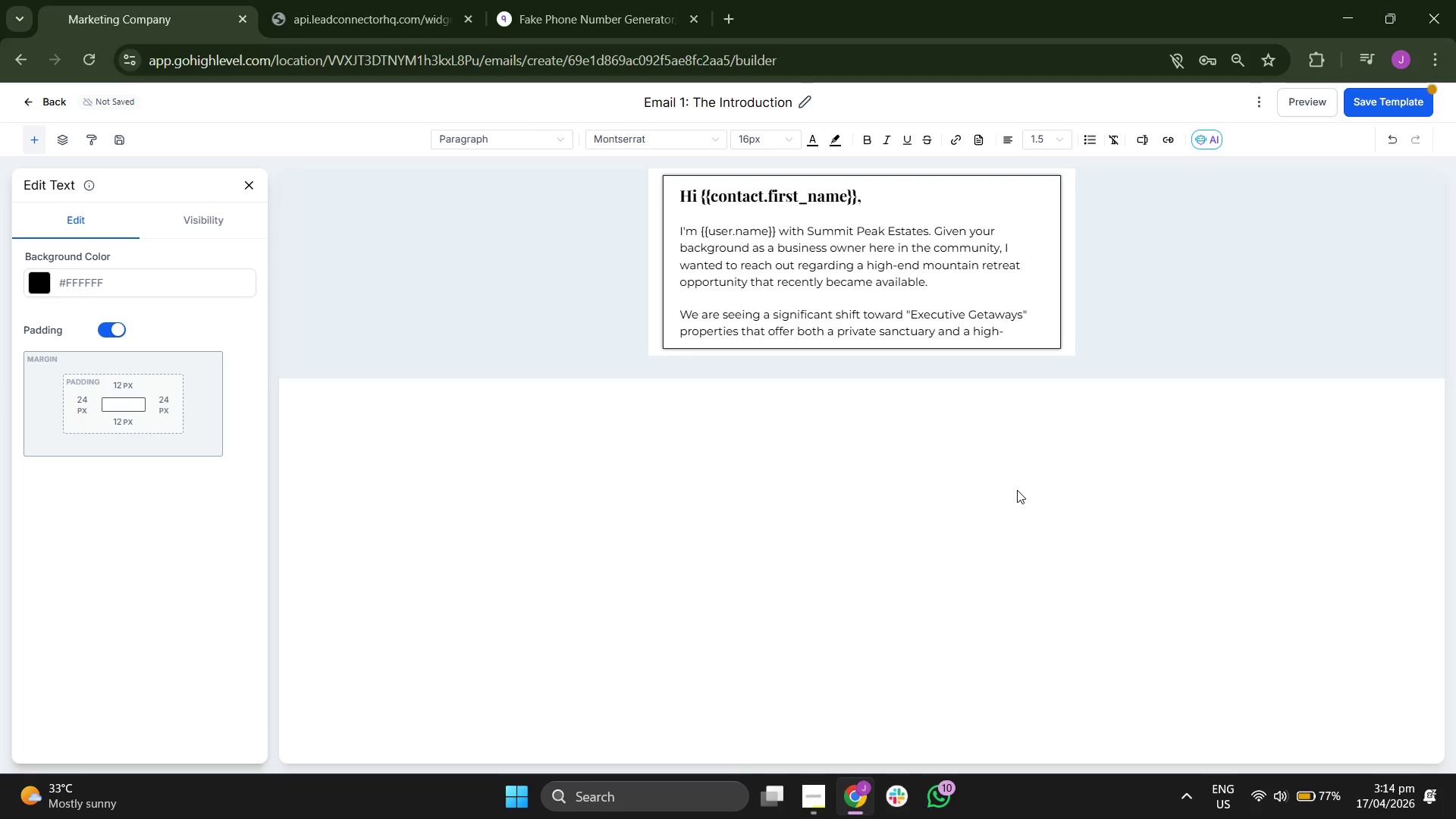 
key(P)
 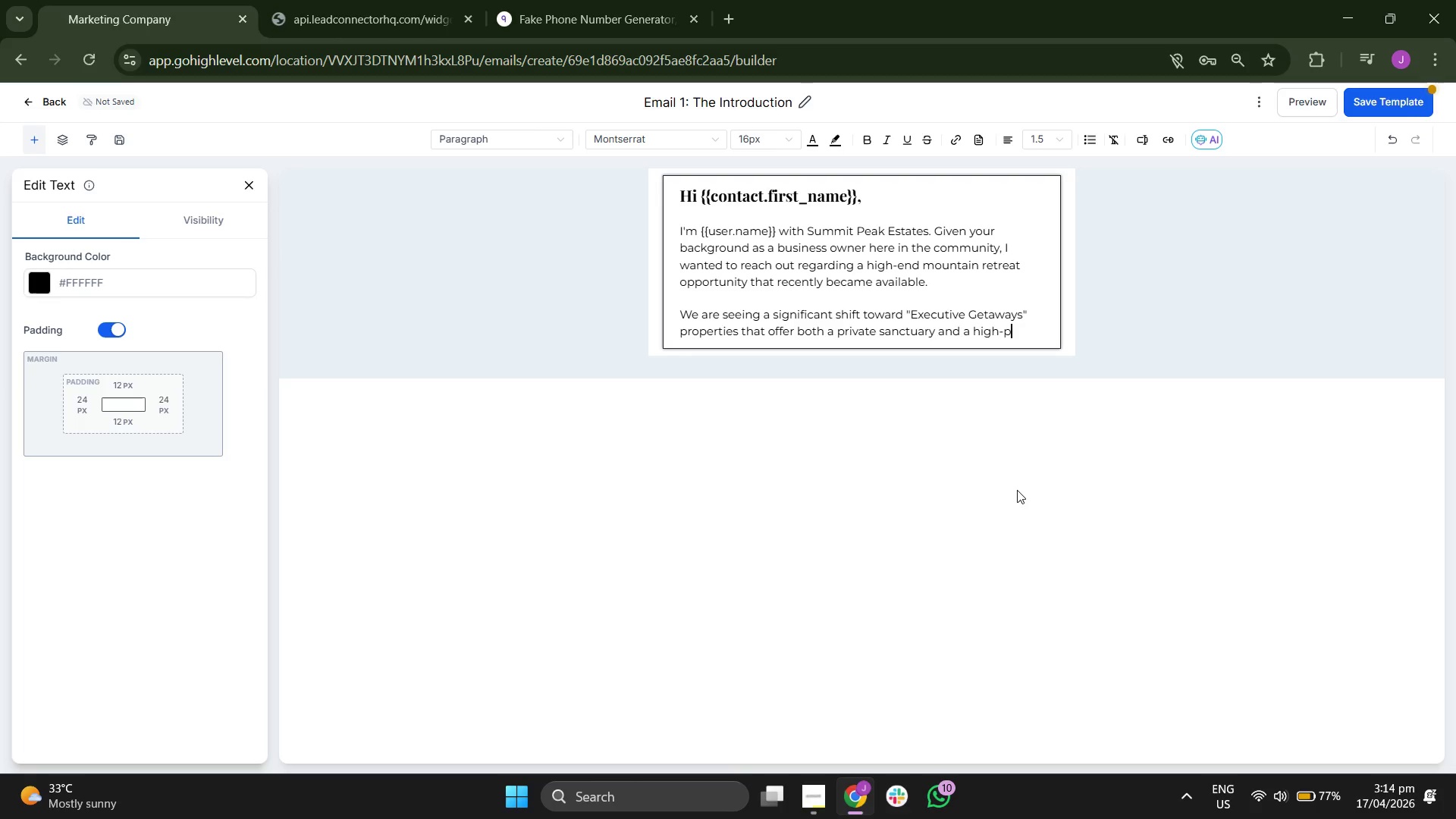 
key(E)
 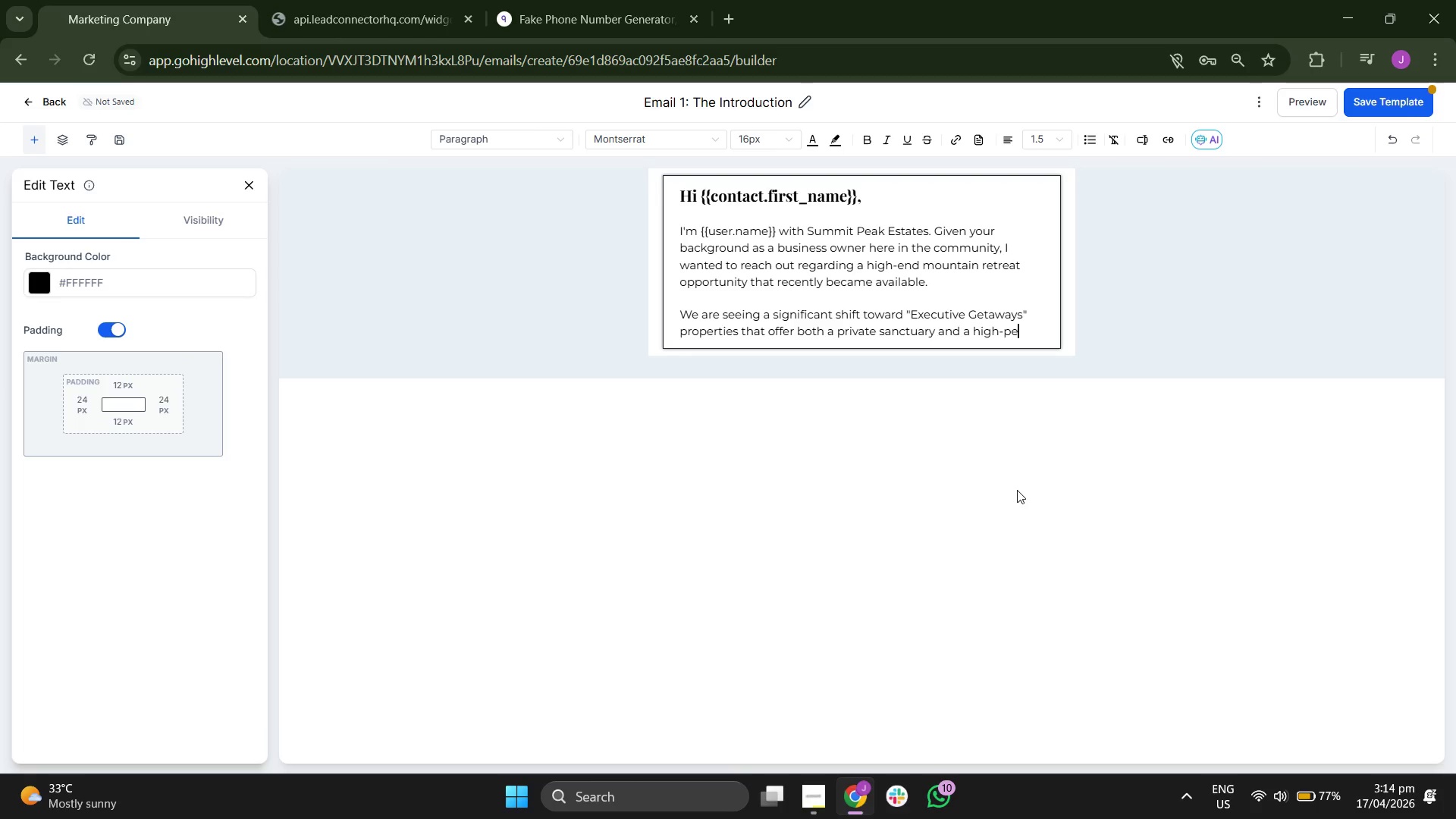 
key(R)